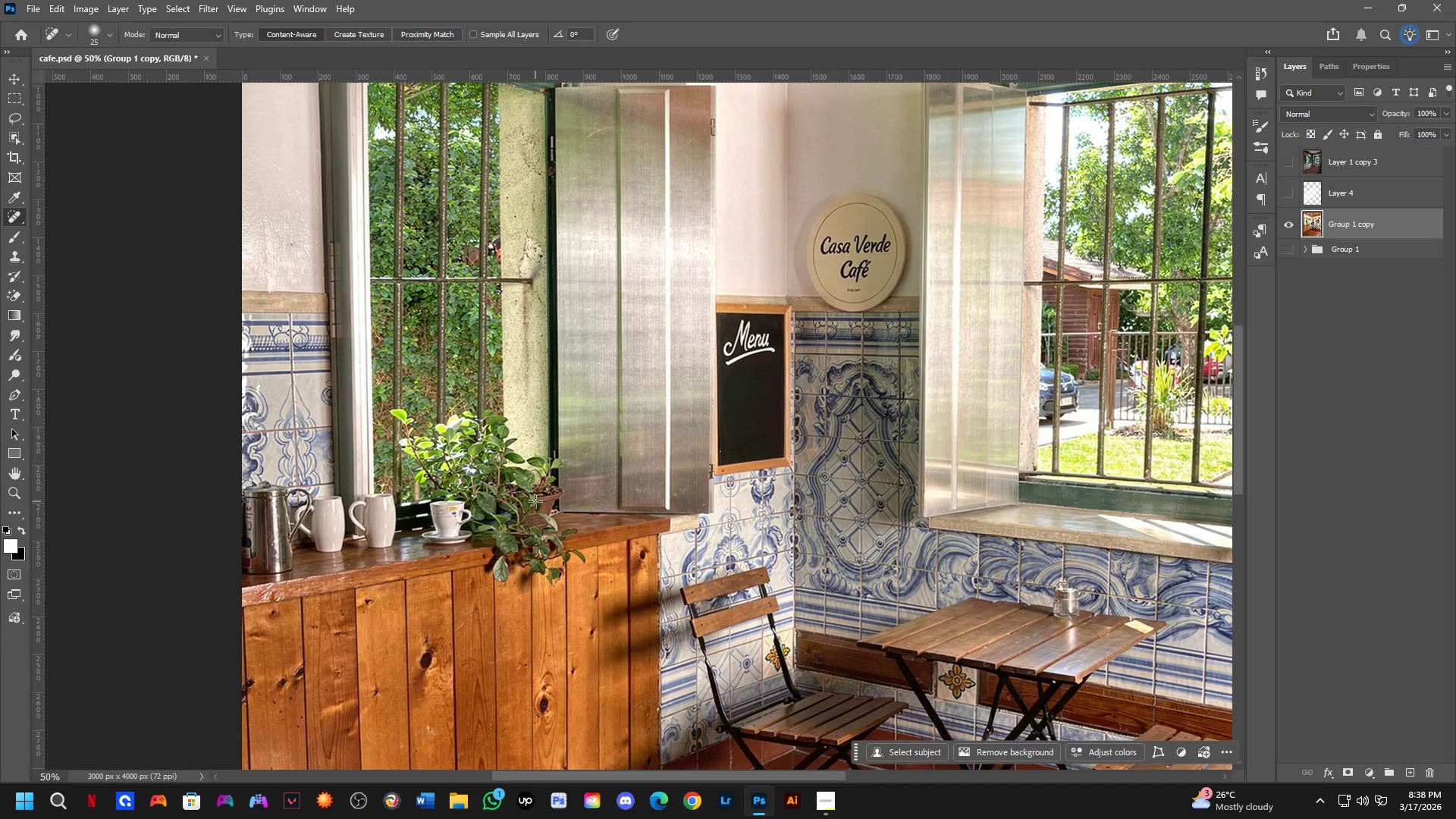 
left_click_drag(start_coordinate=[547, 460], to_coordinate=[563, 481])
 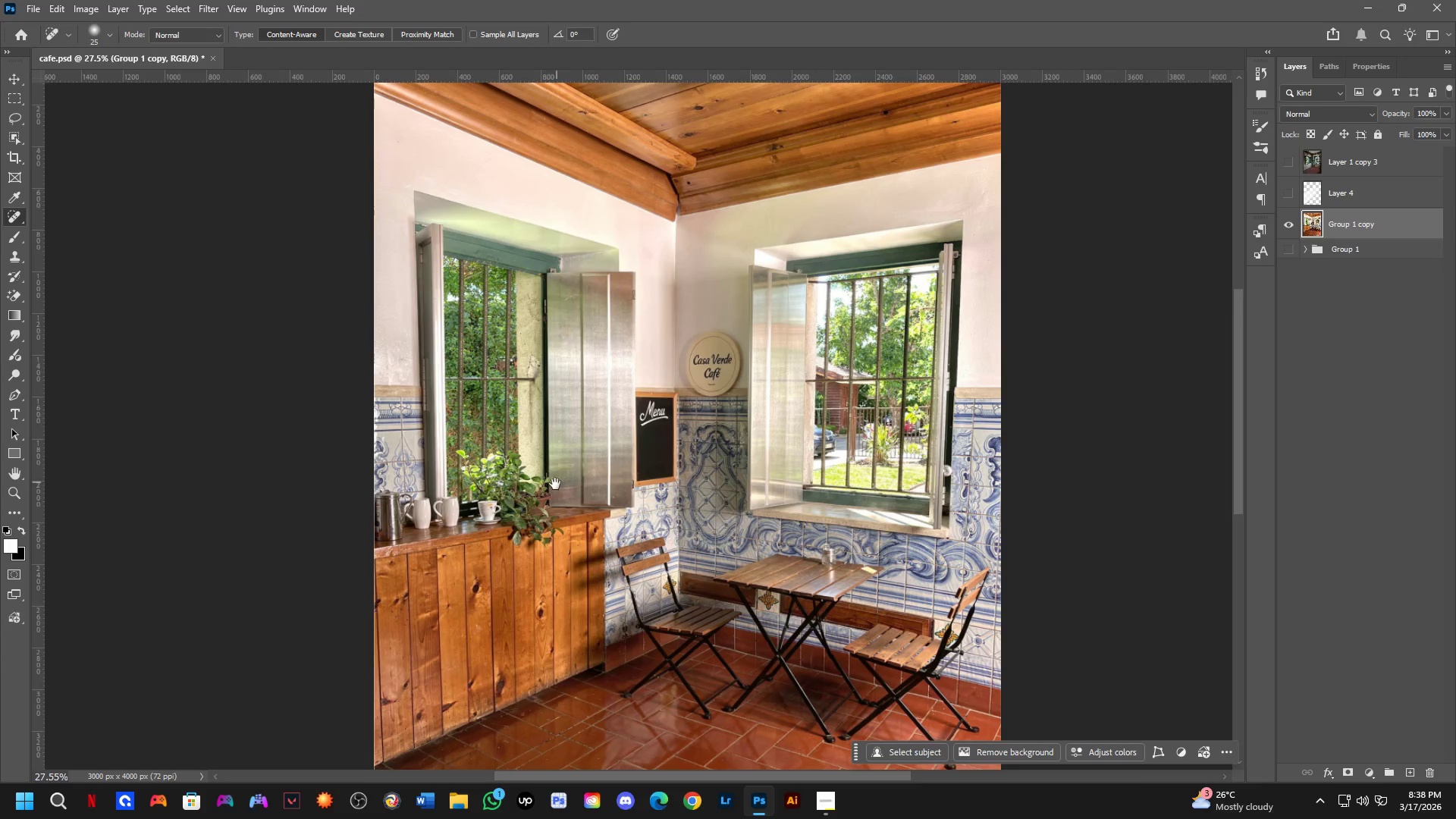 
scroll: coordinate [442, 475], scroll_direction: down, amount: 1.0
 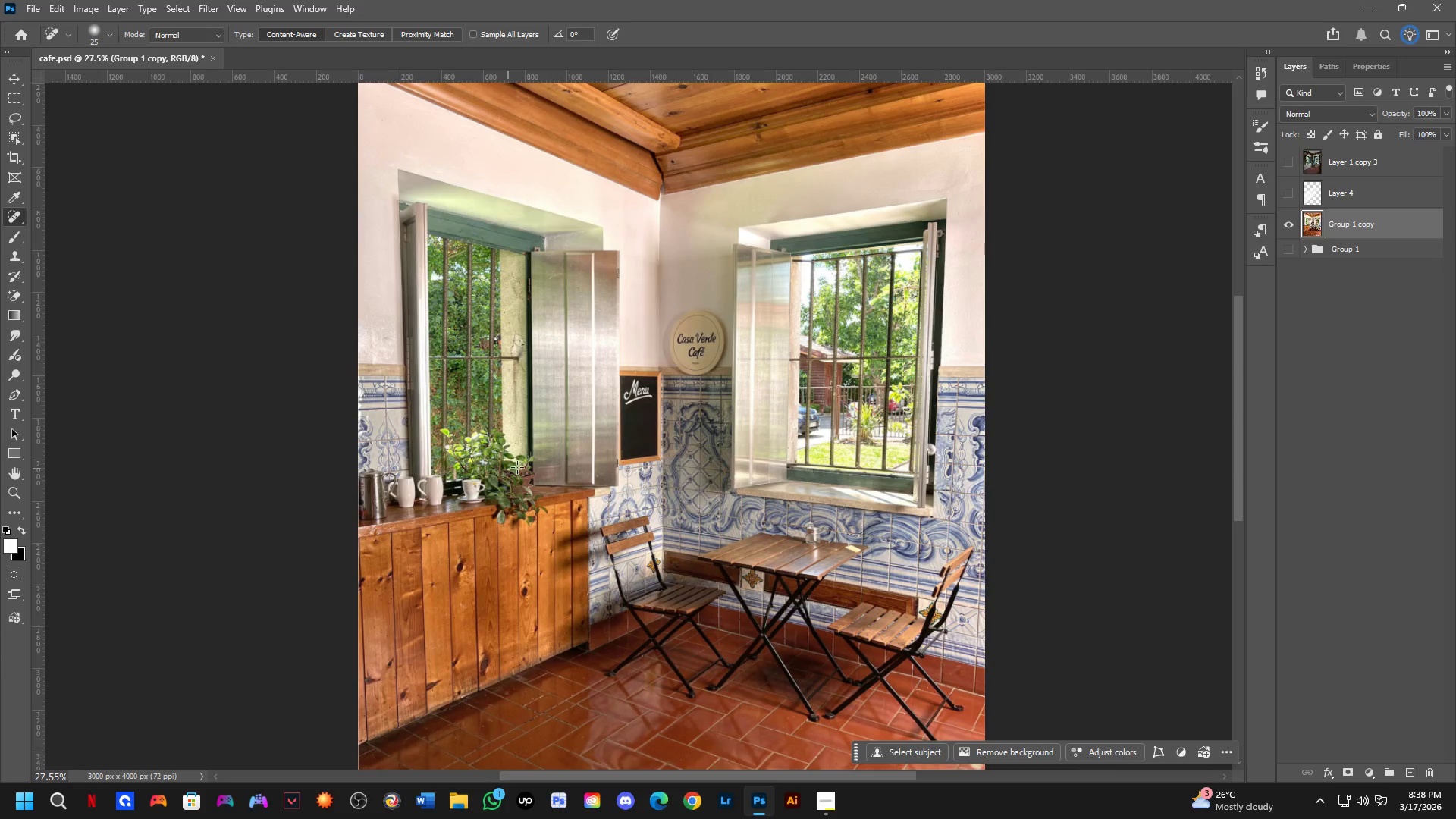 
key(Shift+ShiftLeft)
 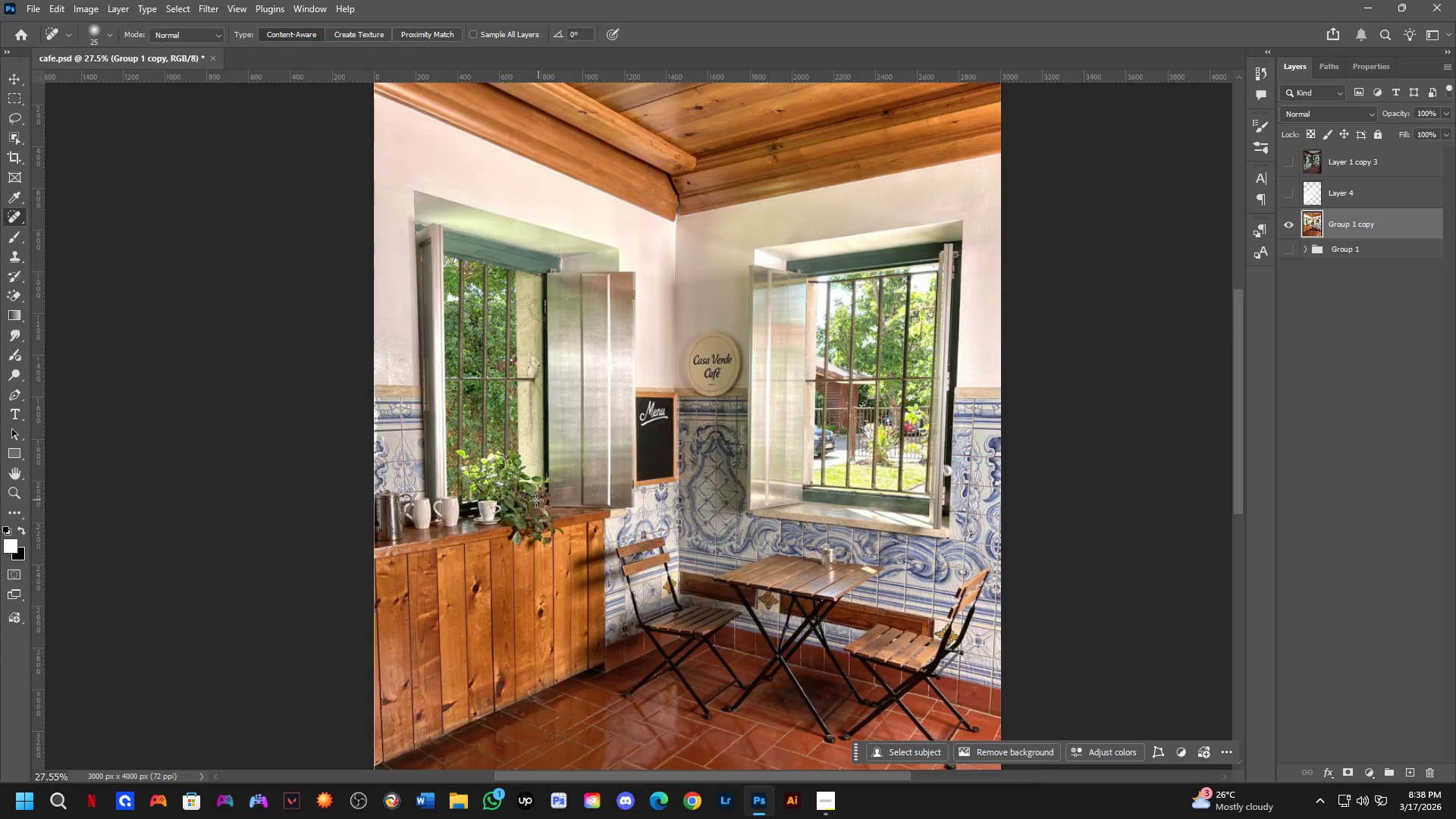 
scroll: coordinate [535, 501], scroll_direction: up, amount: 3.0
 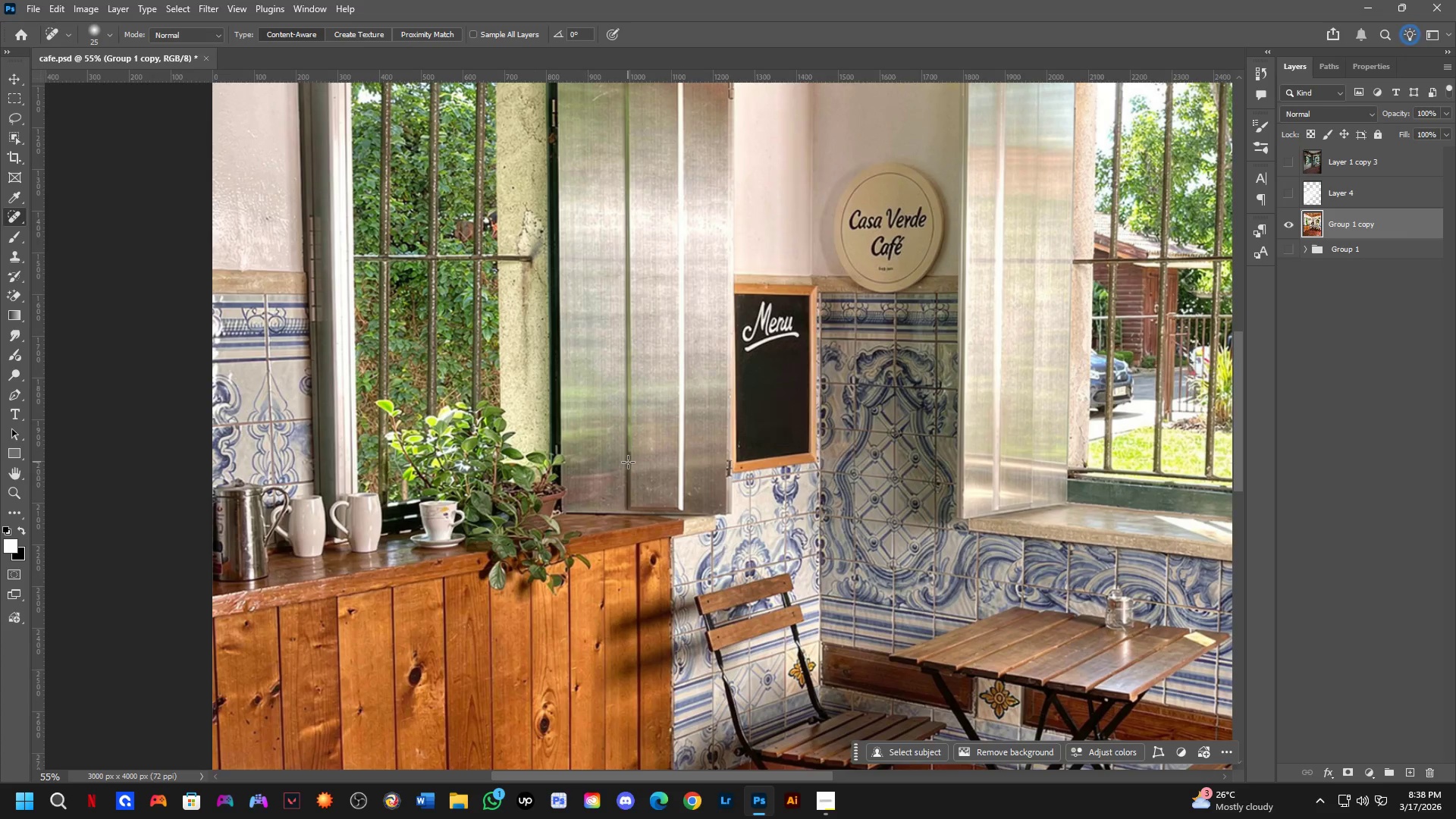 
key(Shift+ShiftLeft)
 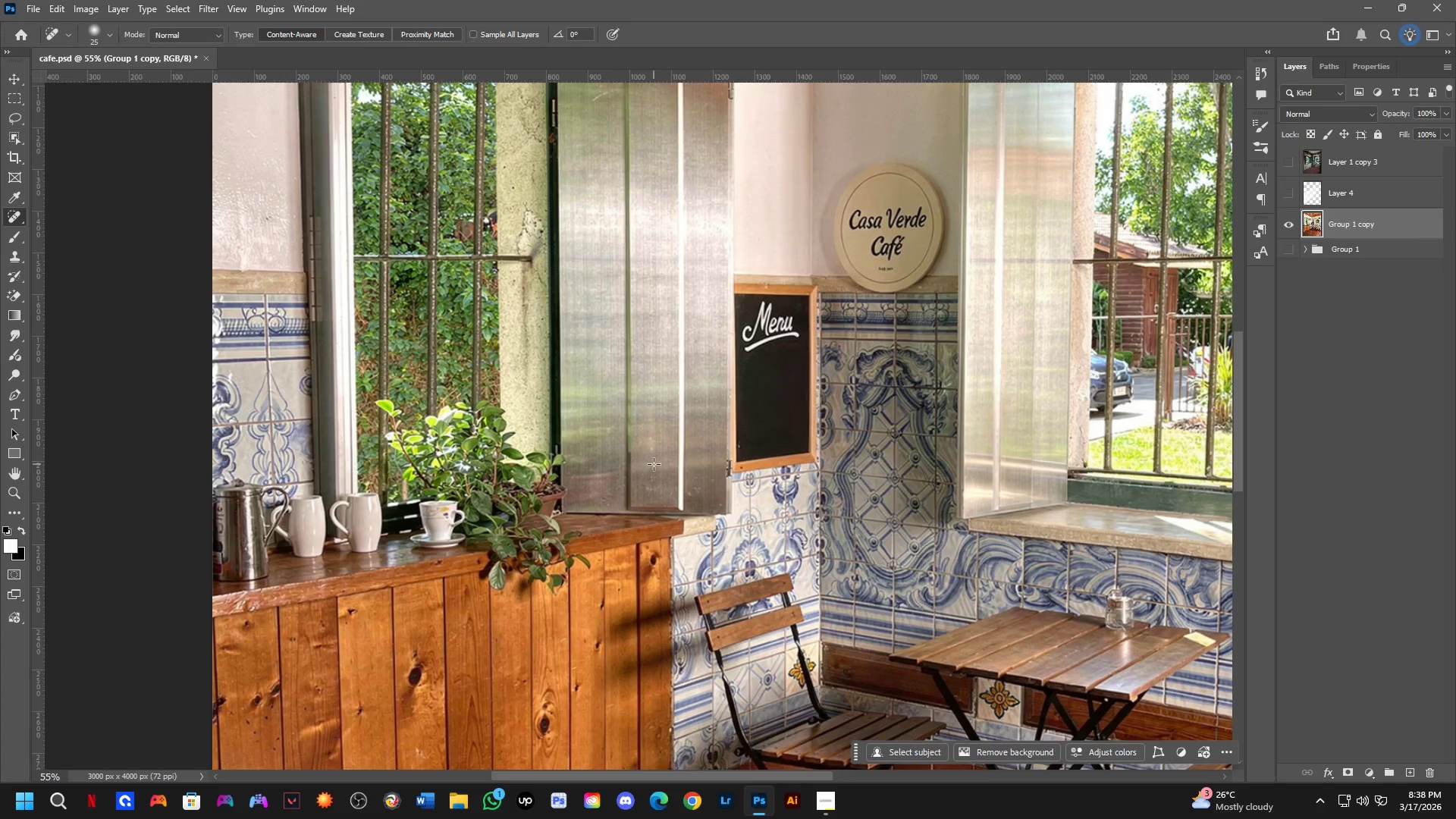 
hold_key(key=Space, duration=0.62)
 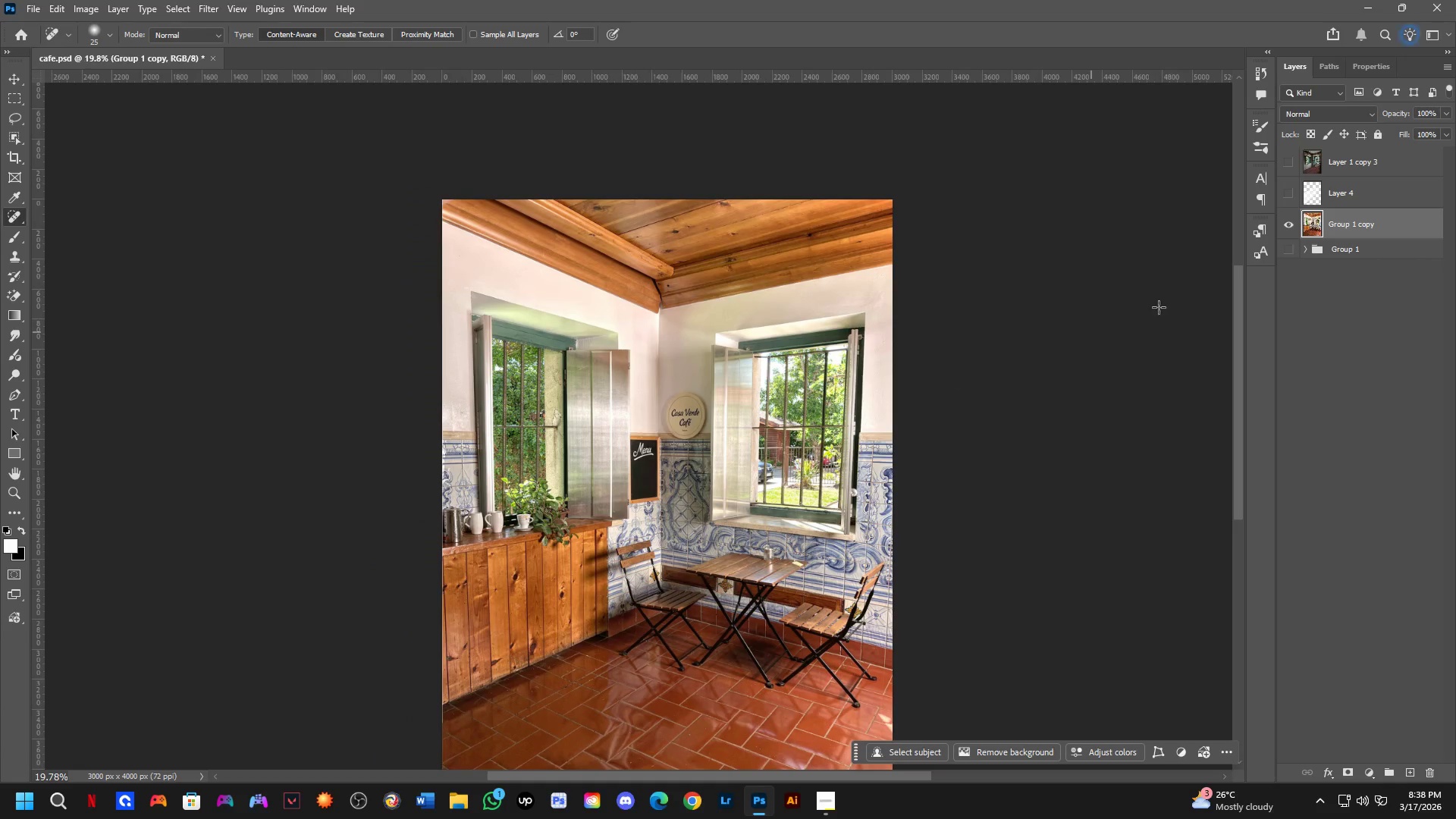 
left_click_drag(start_coordinate=[796, 443], to_coordinate=[661, 522])
 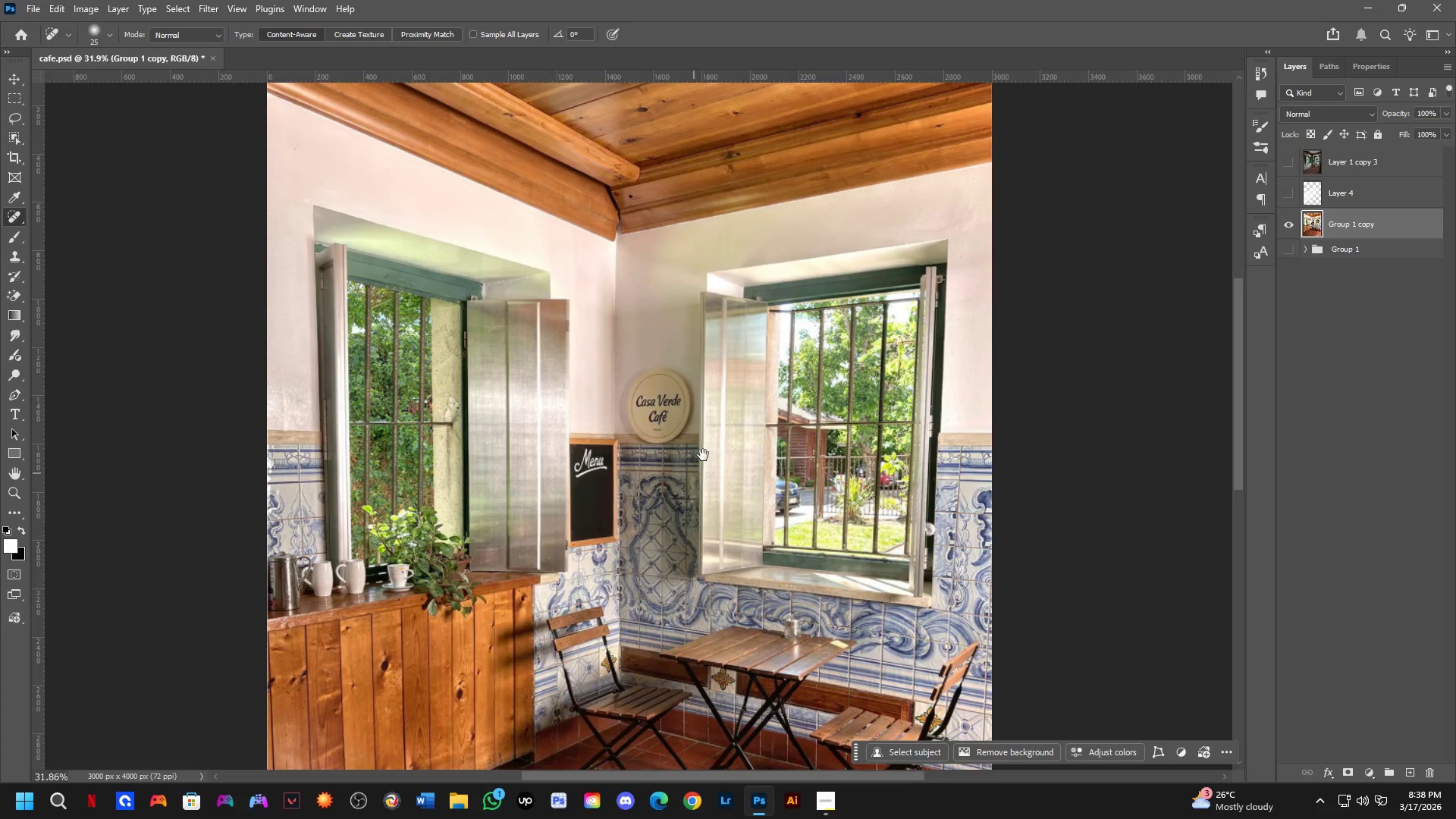 
scroll: coordinate [763, 421], scroll_direction: down, amount: 14.0
 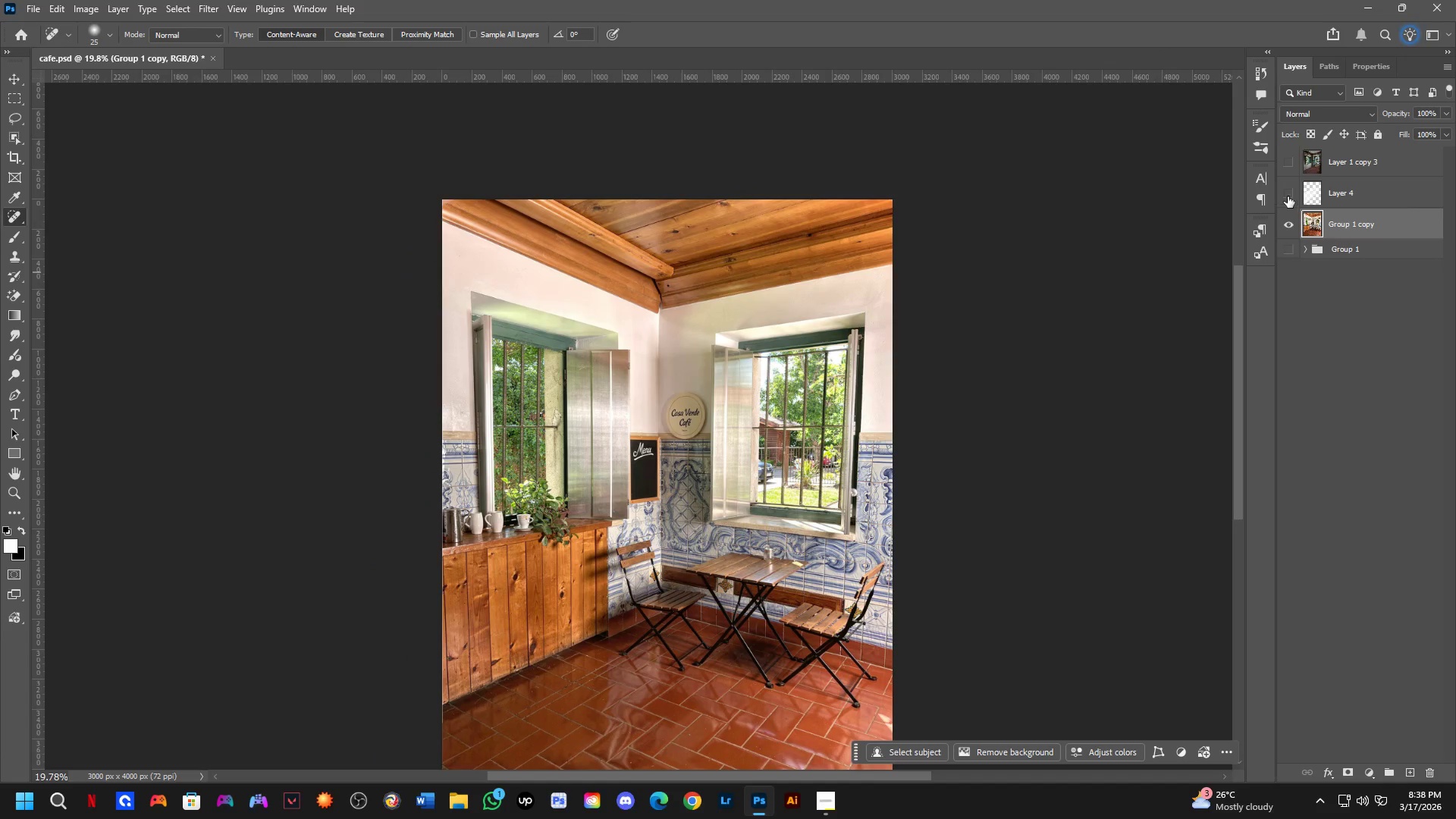 
left_click([1288, 196])
 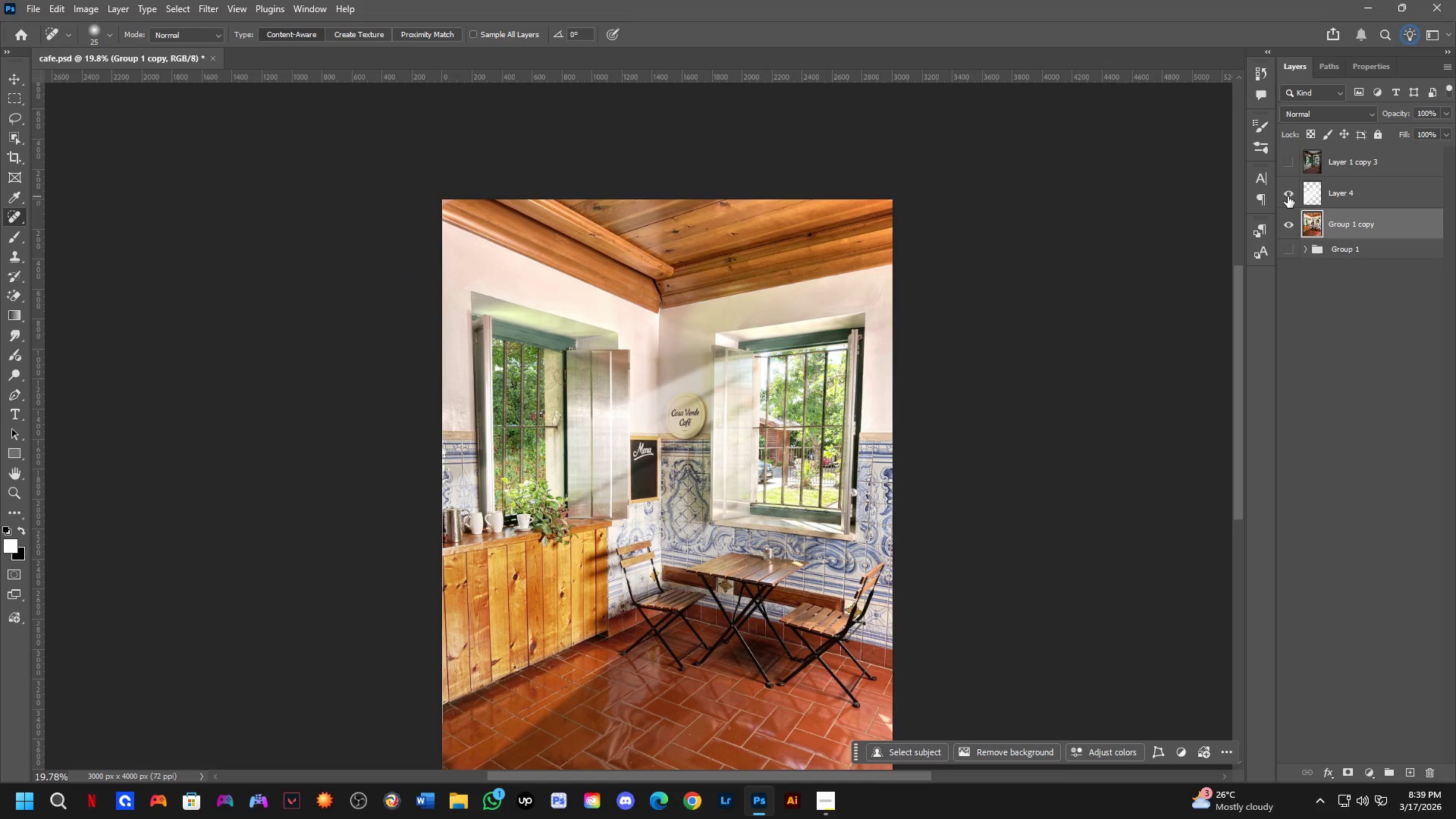 
left_click([1288, 196])
 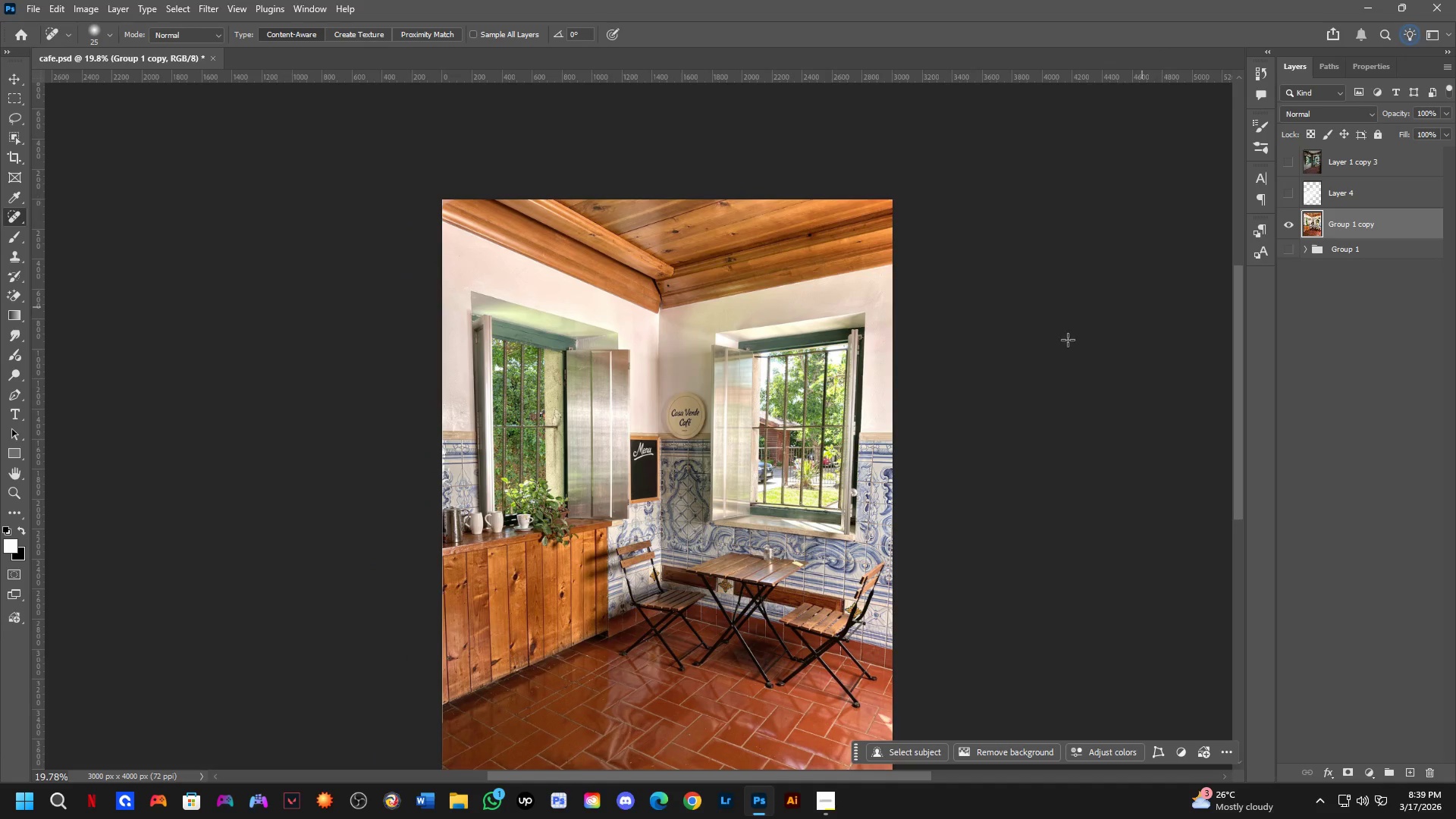 
key(Alt+Tab)
 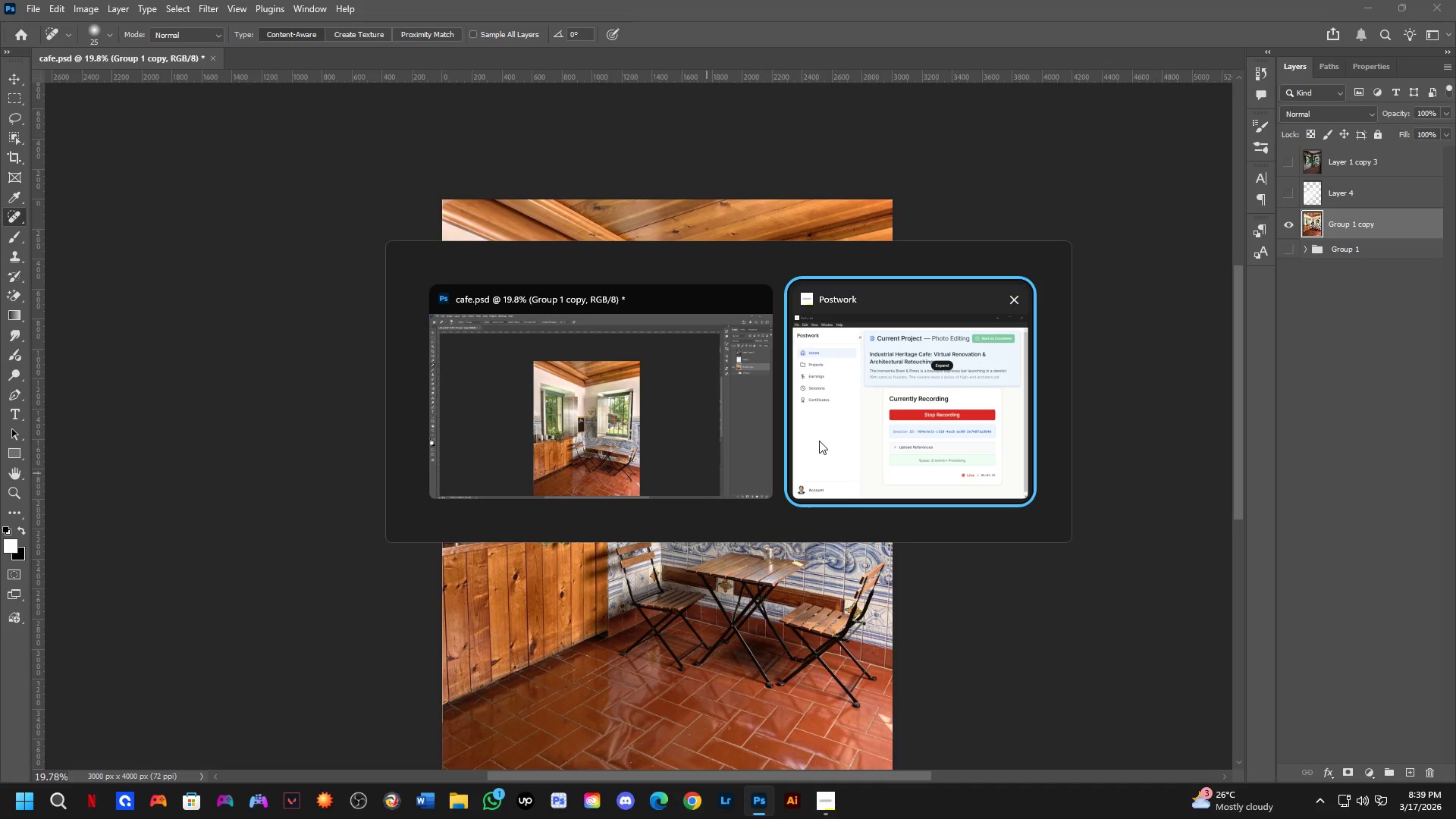 
left_click([861, 425])